 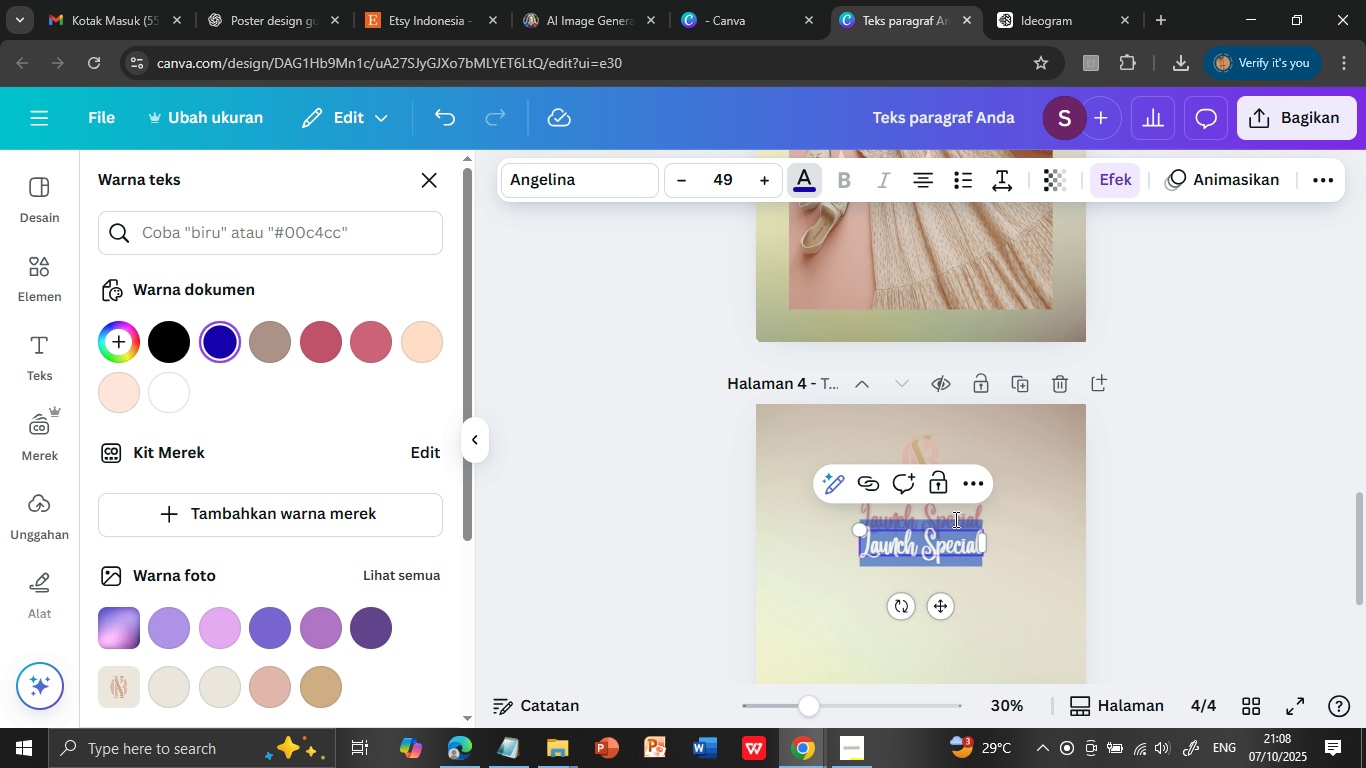 
left_click([1019, 513])
 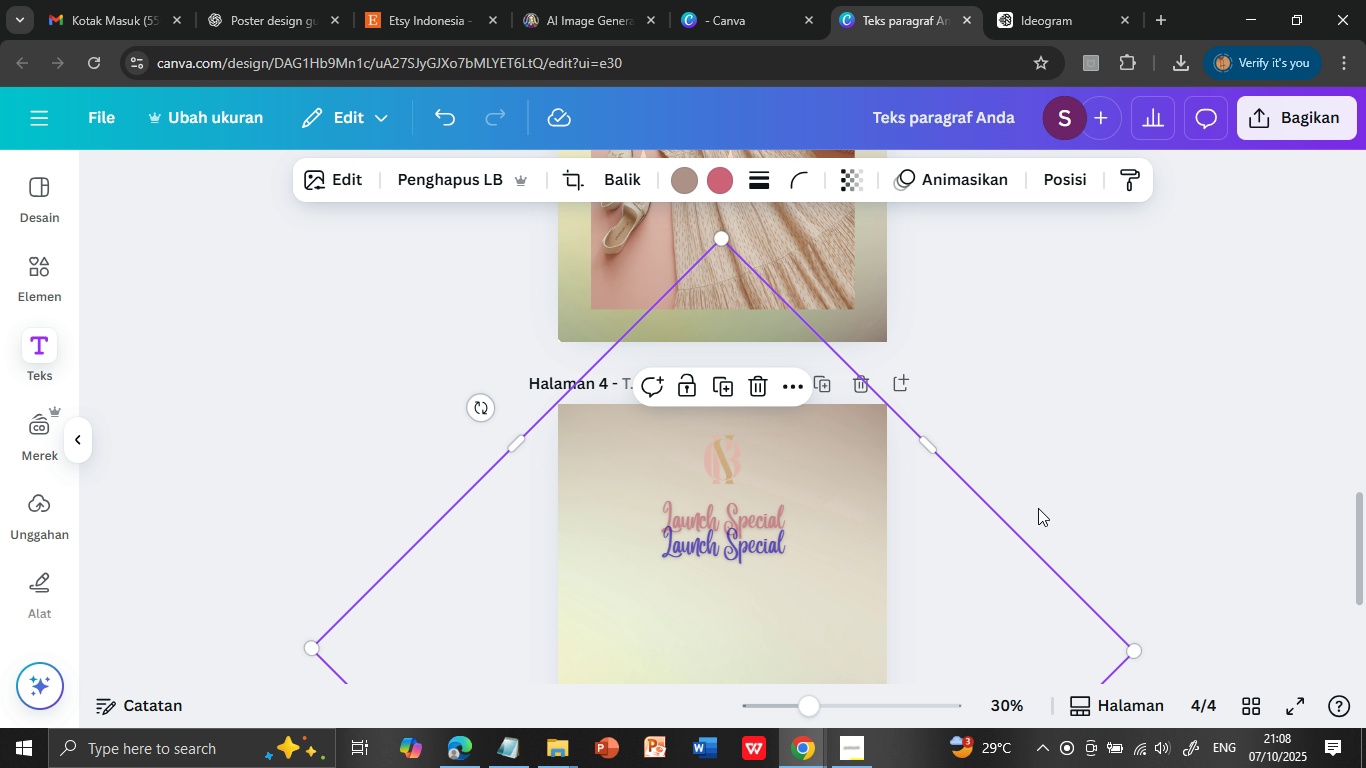 
left_click([1038, 508])
 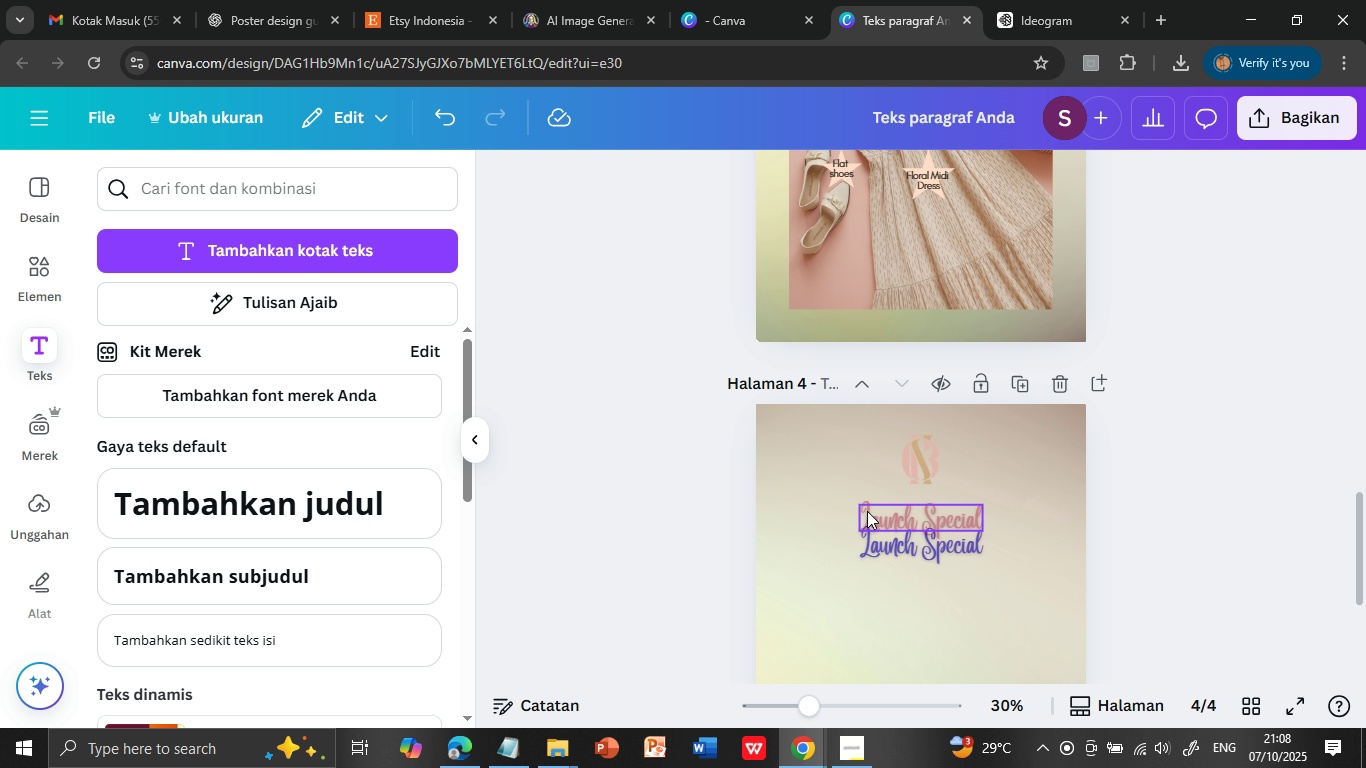 
left_click([867, 511])
 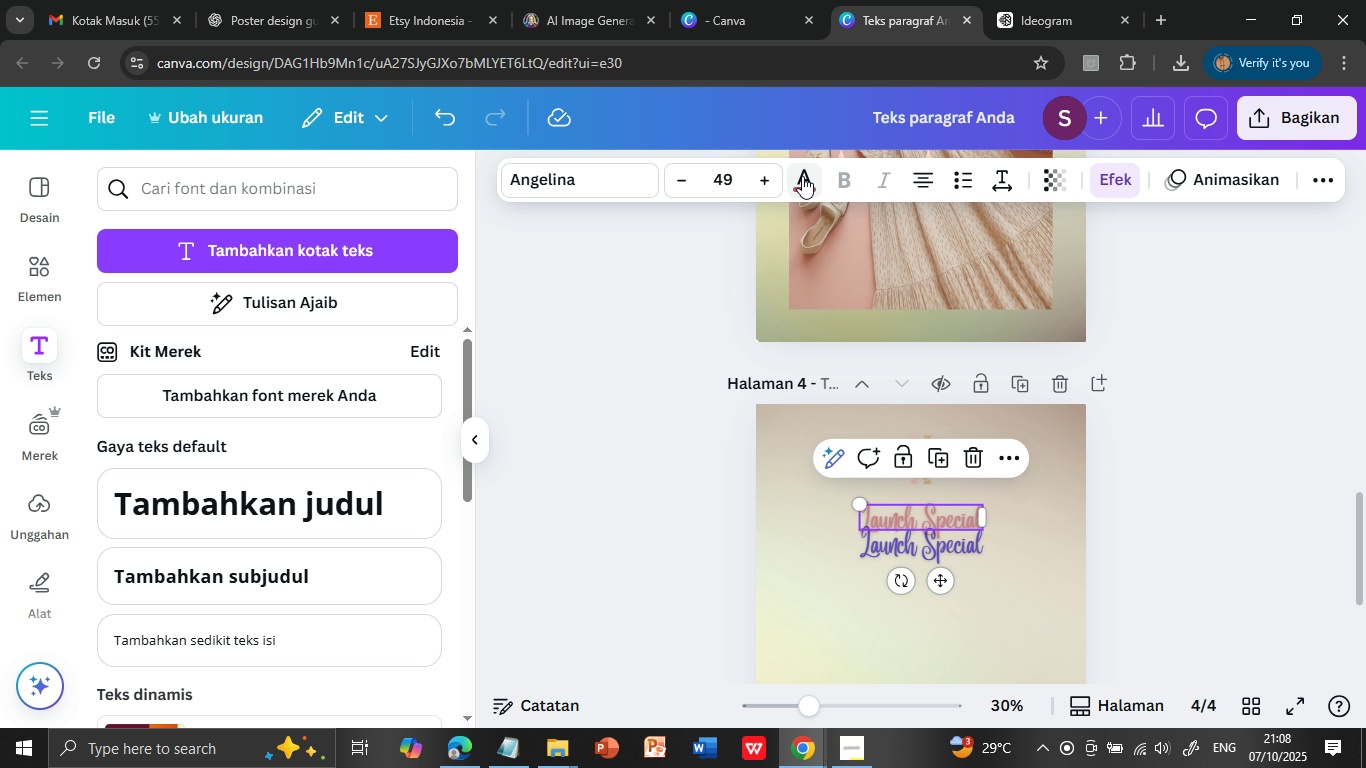 
left_click([802, 176])
 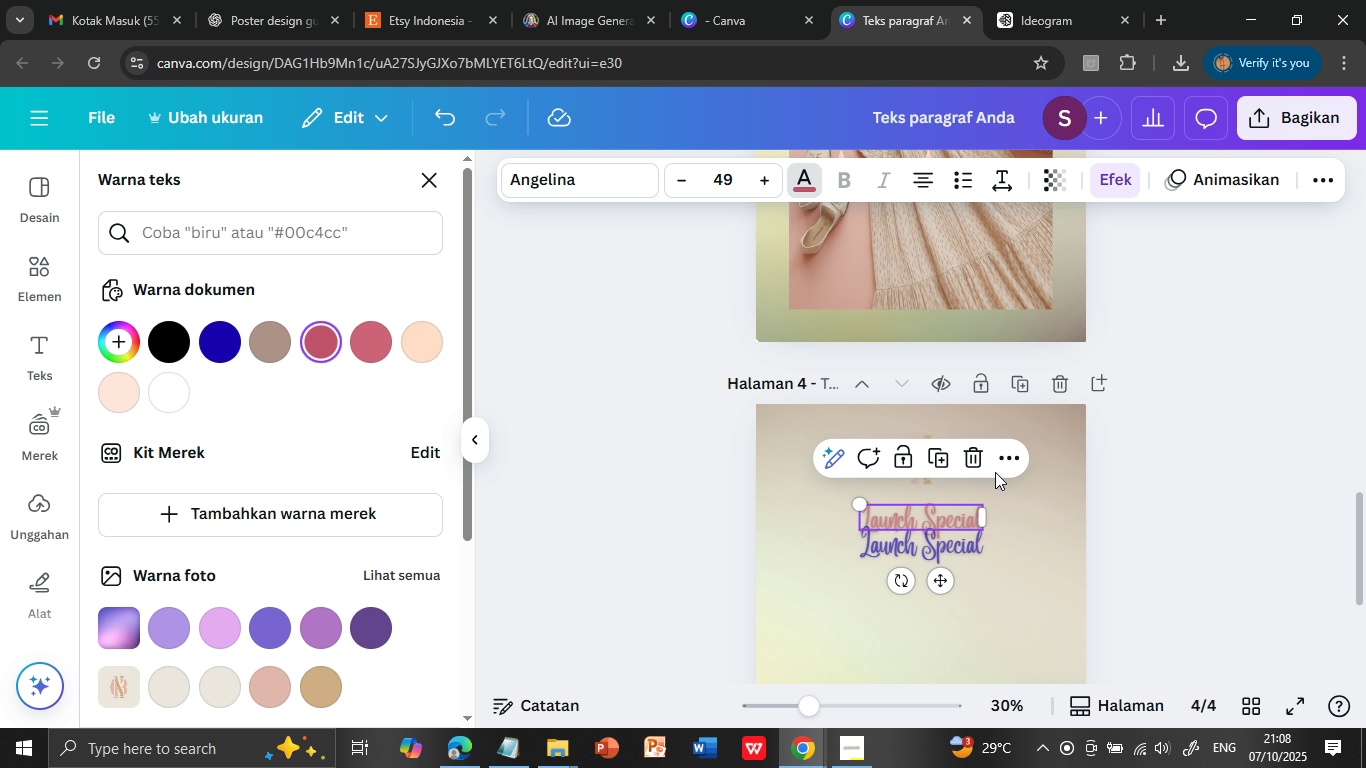 
left_click([954, 549])